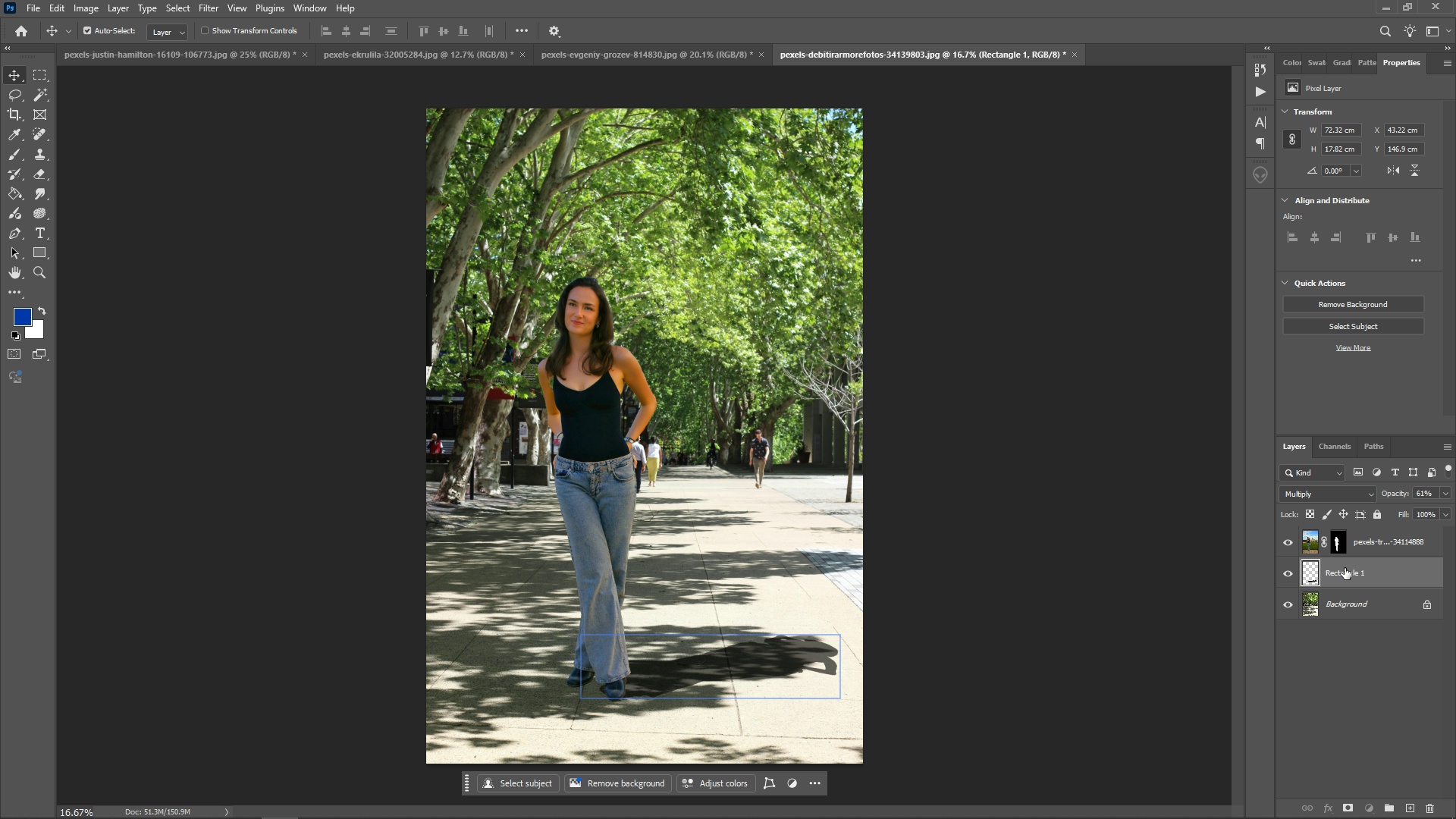 
double_click([1345, 568])
 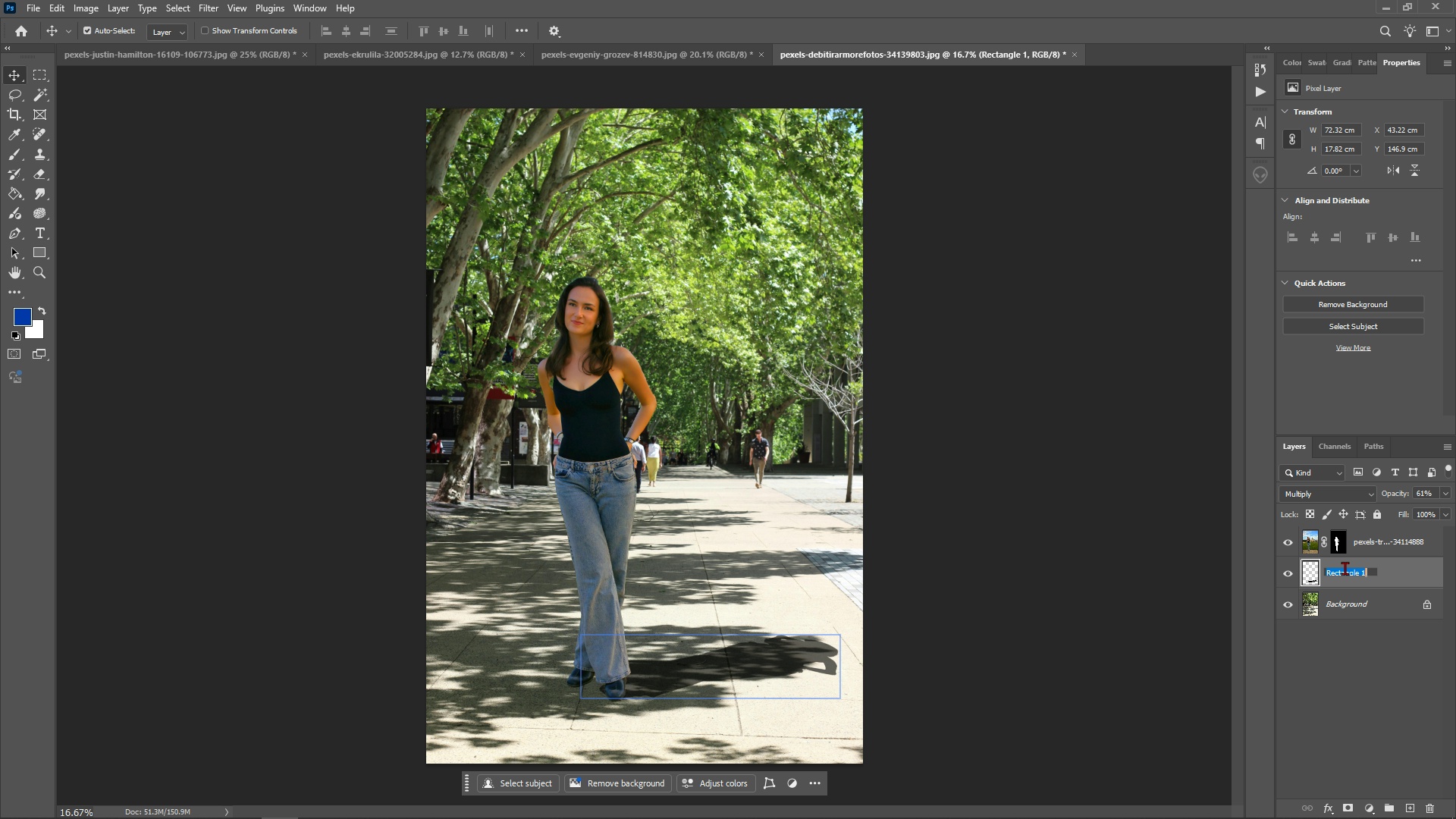 
type(shadow)
 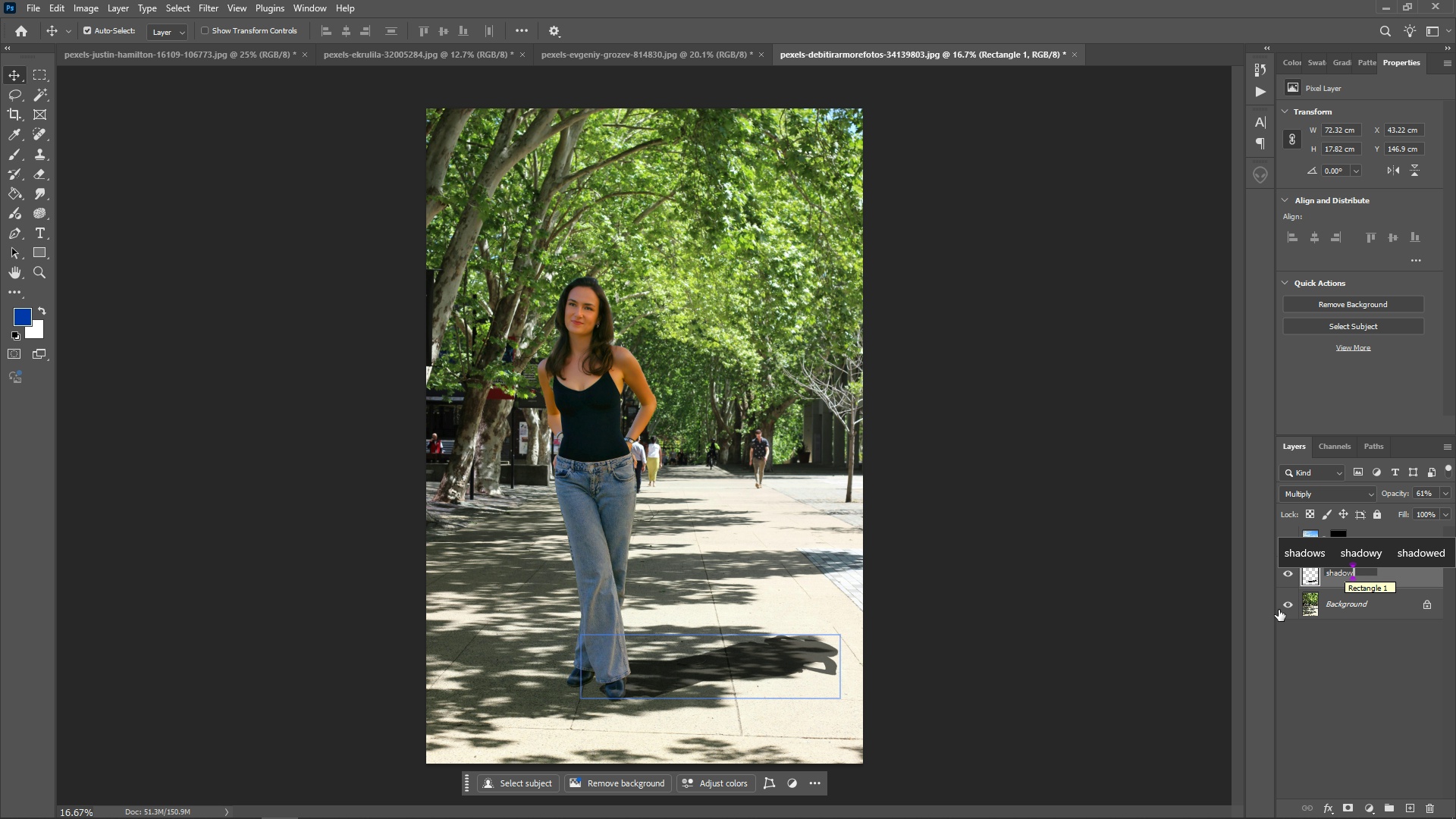 
left_click([1340, 730])
 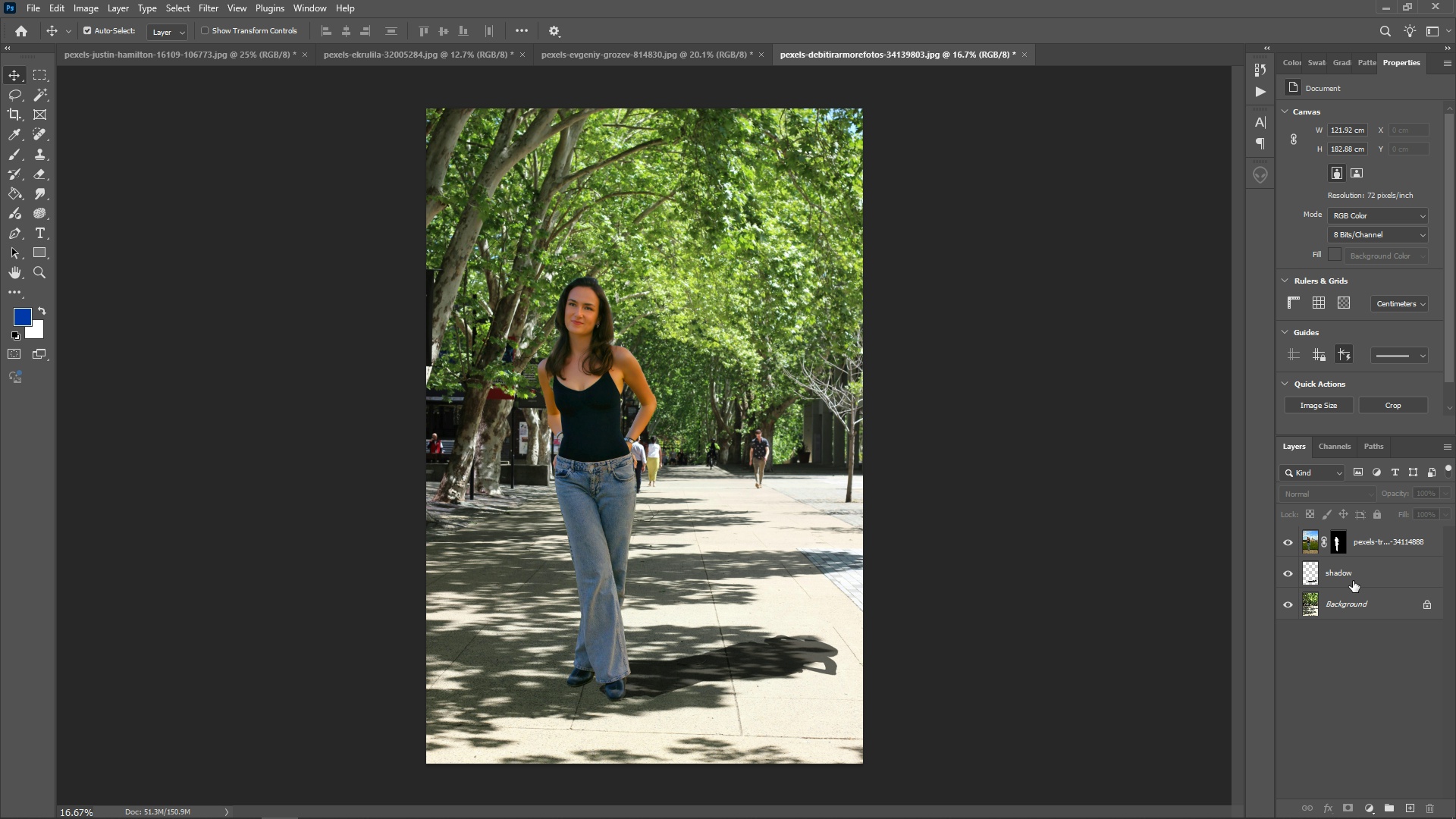 
left_click([1351, 577])
 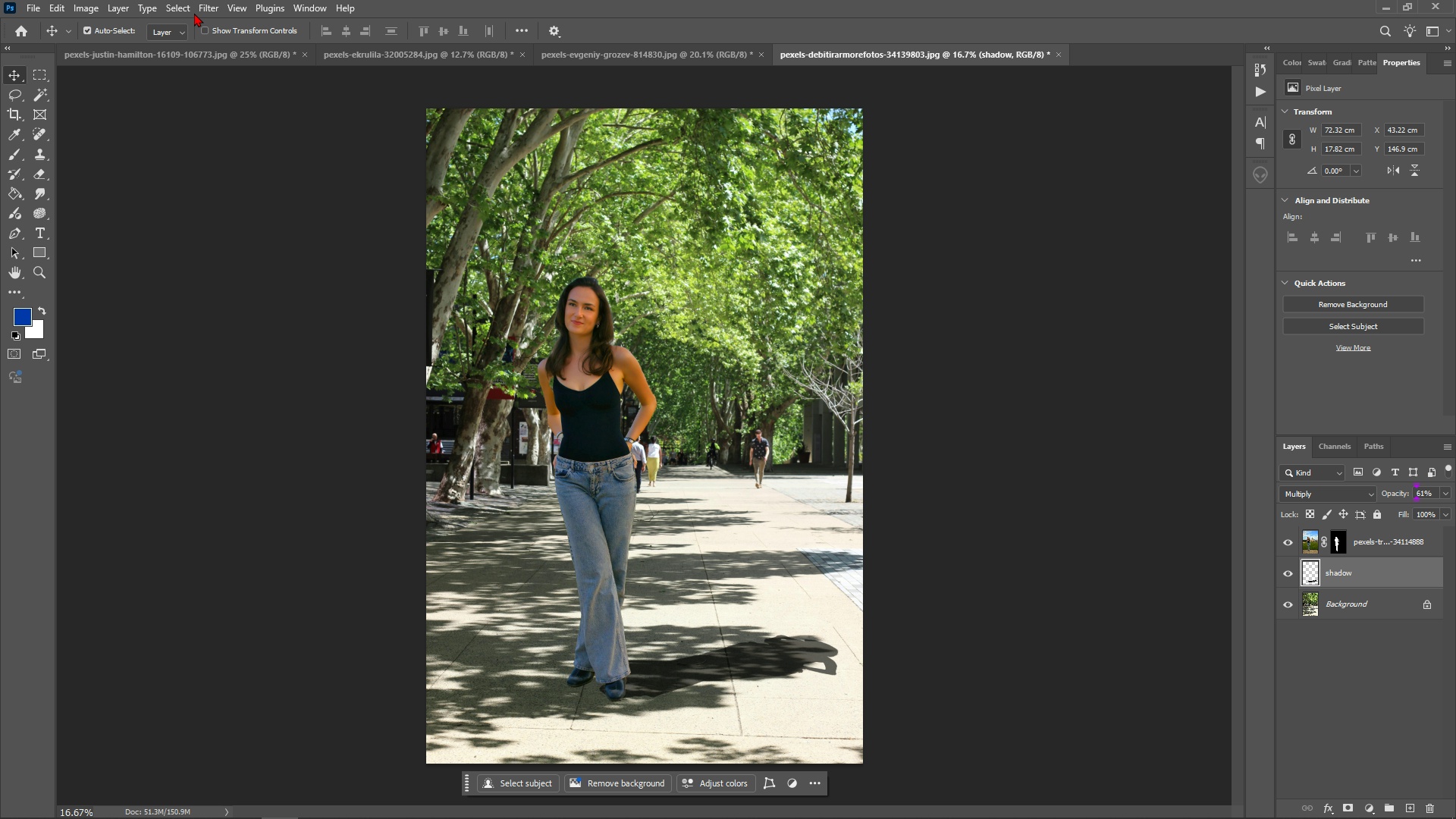 
left_click([196, 10])
 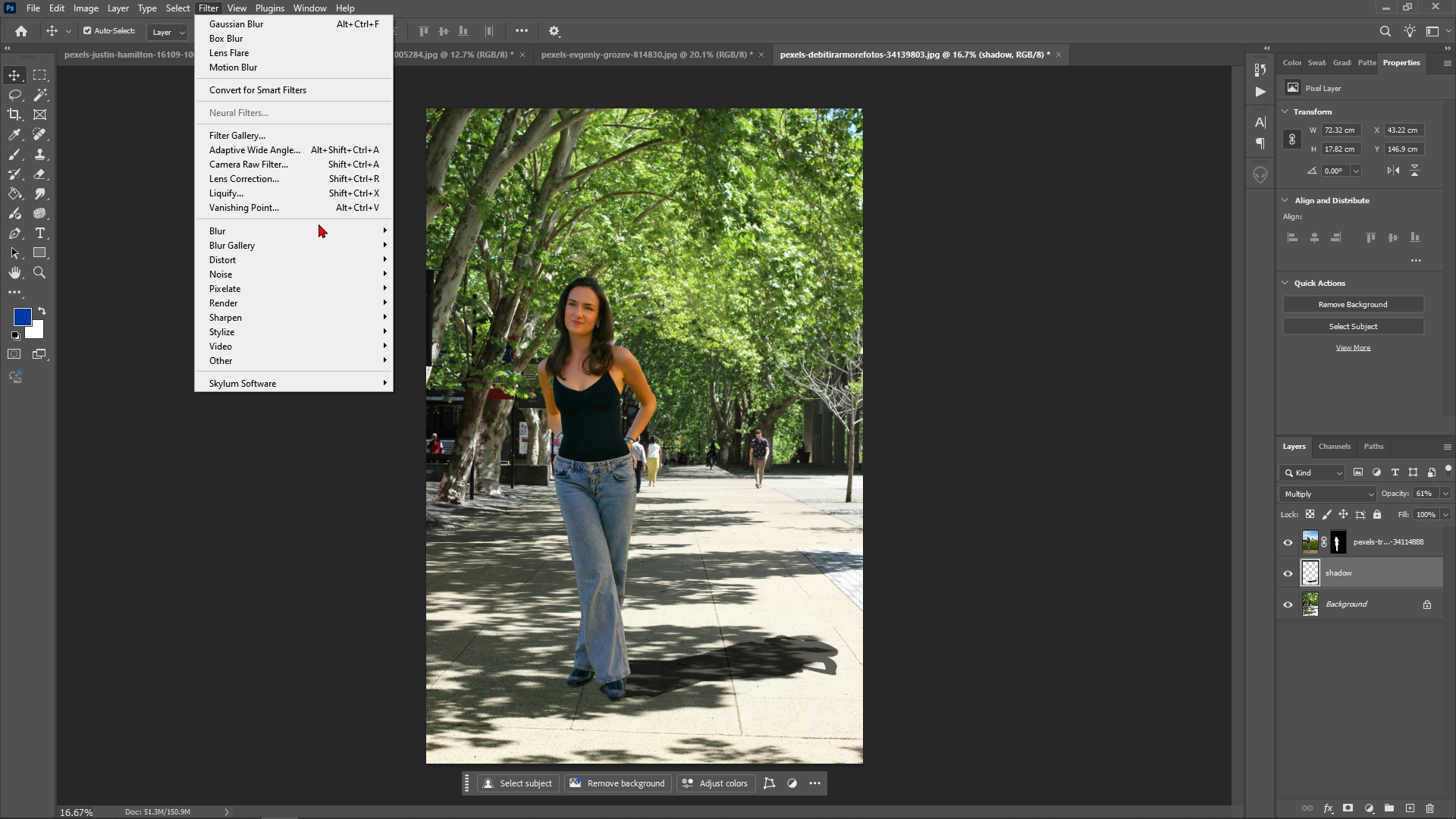 
left_click([318, 224])
 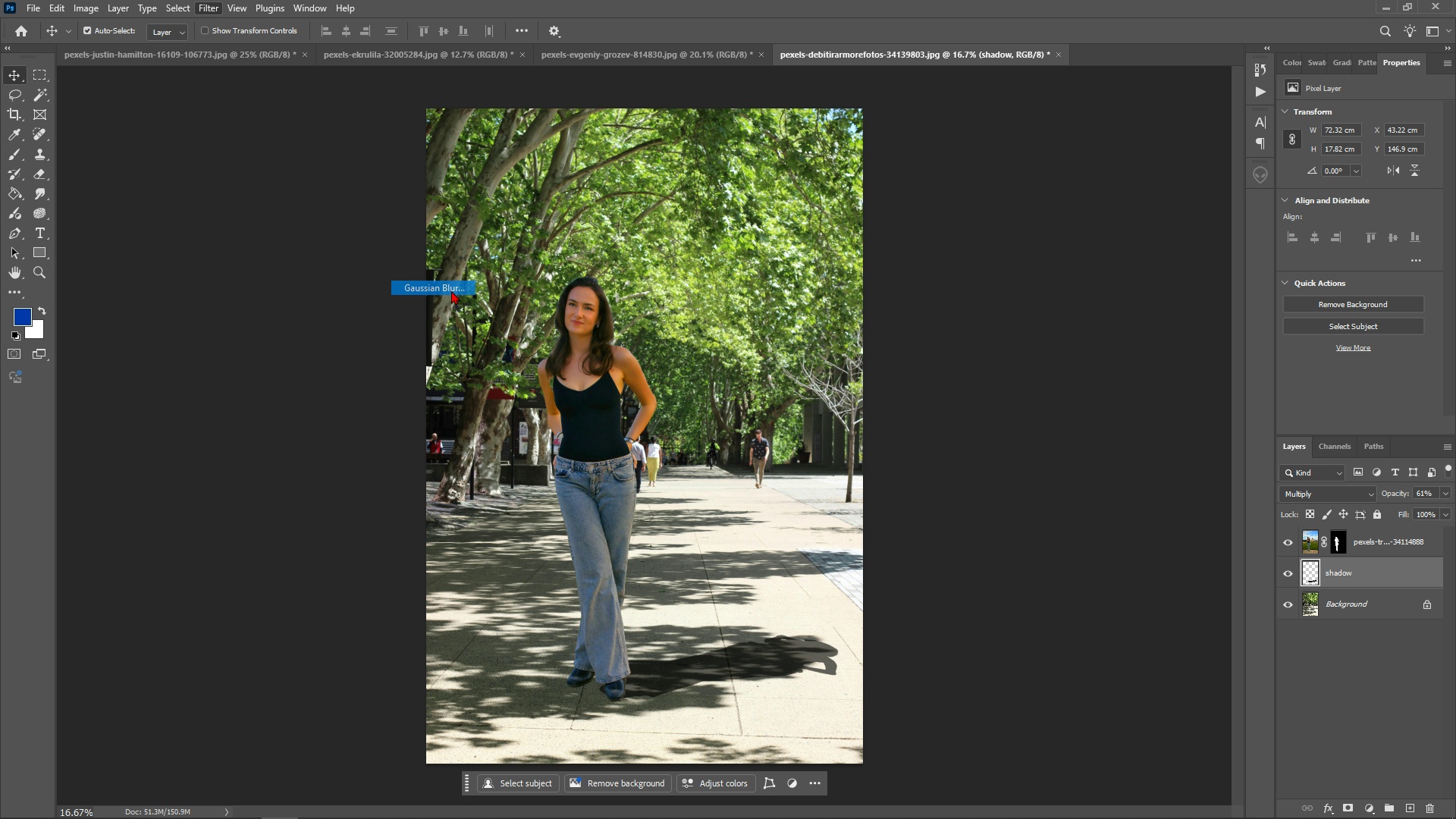 
left_click([451, 290])